 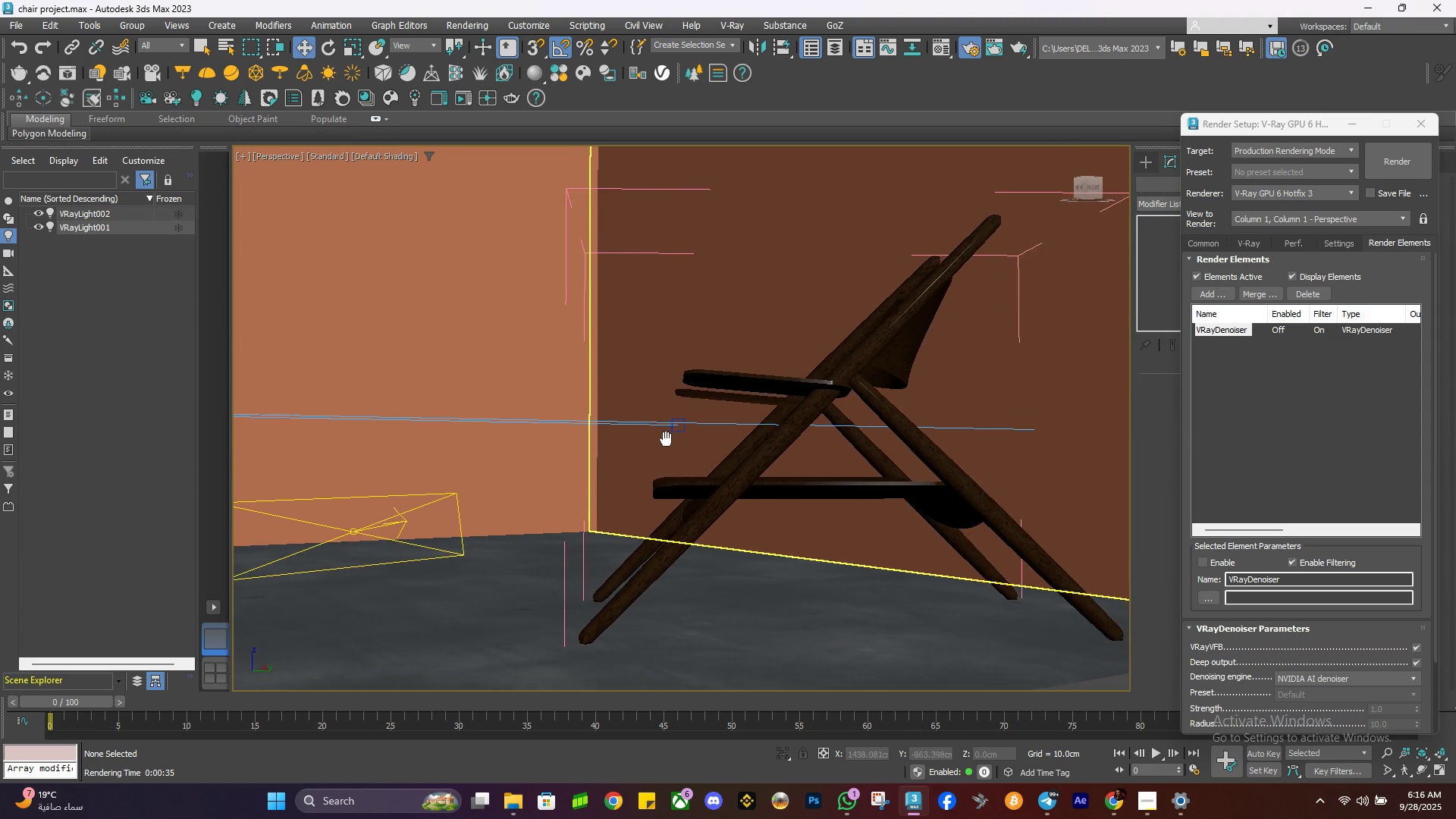 
mouse_move([366, 533])
 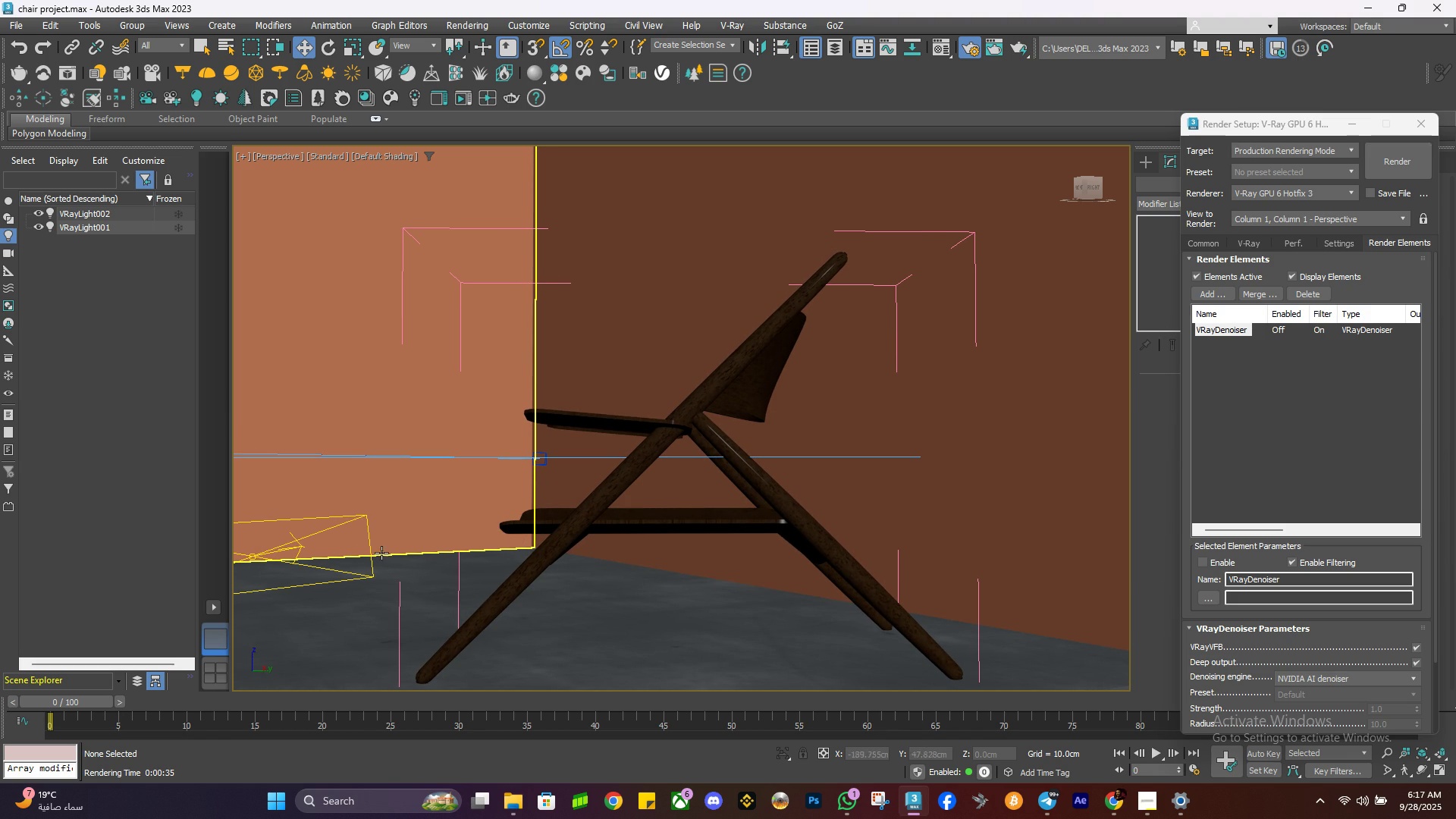 
wait(6.71)
 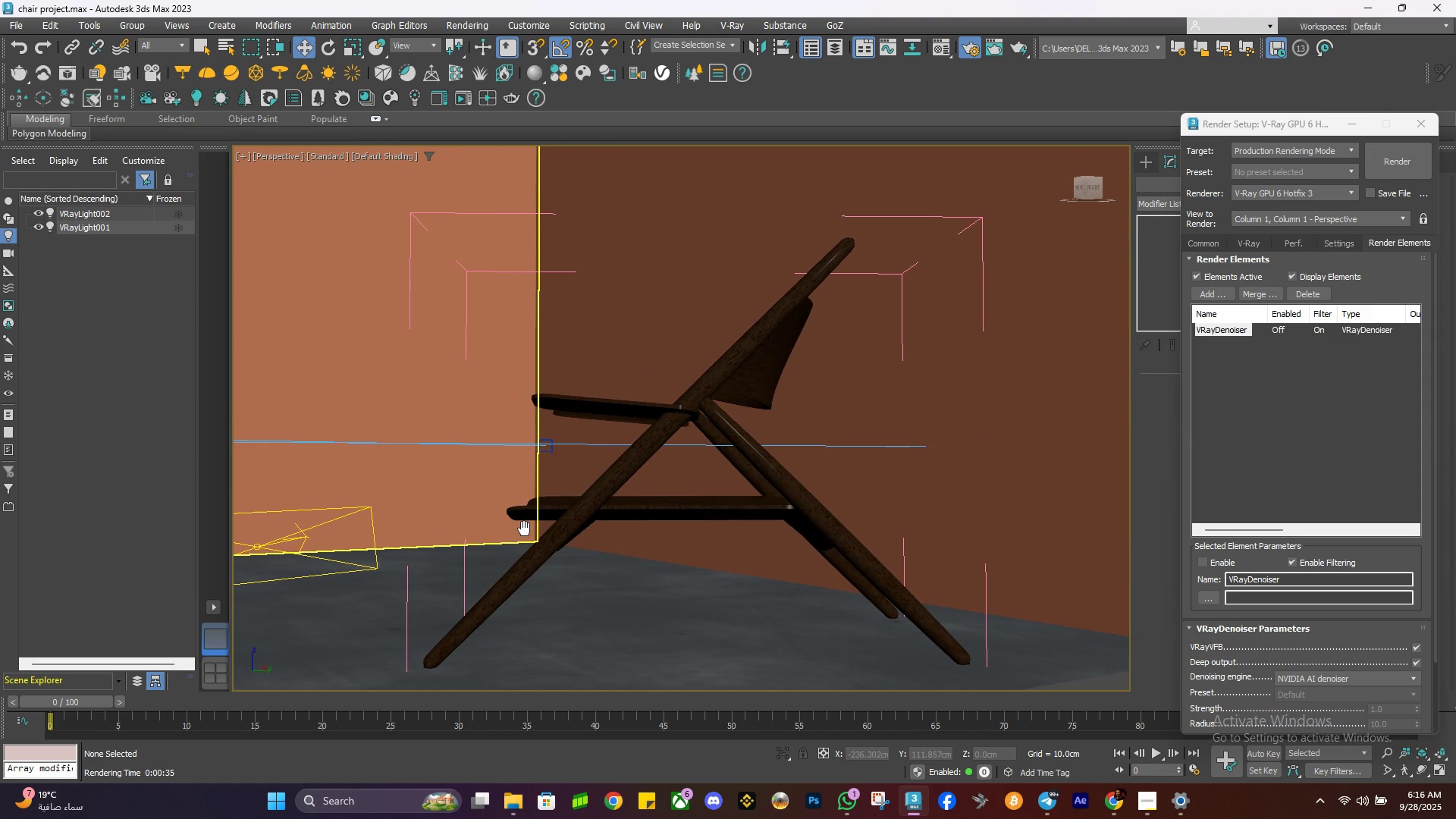 
left_click([248, 554])
 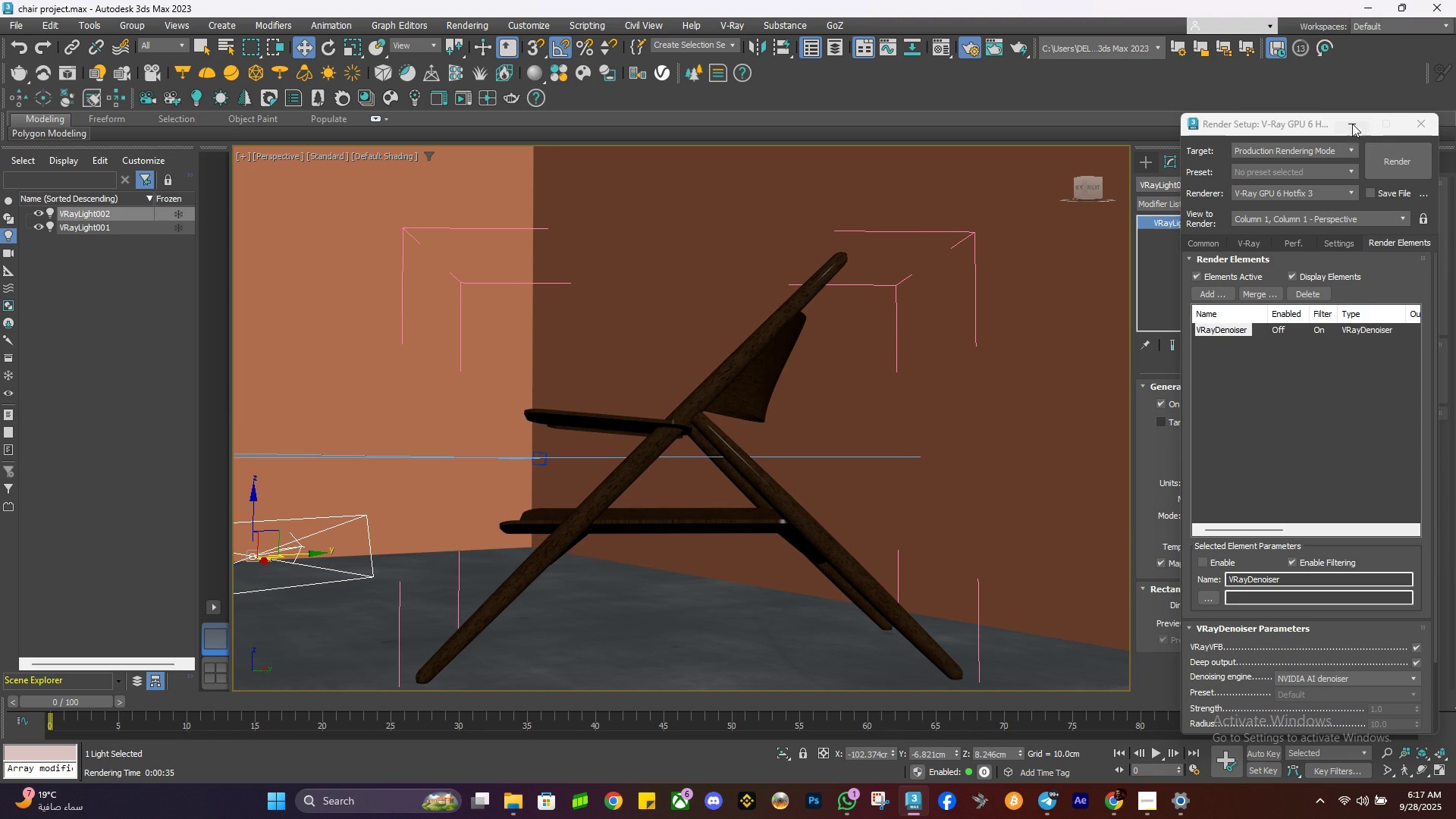 
left_click([1428, 117])
 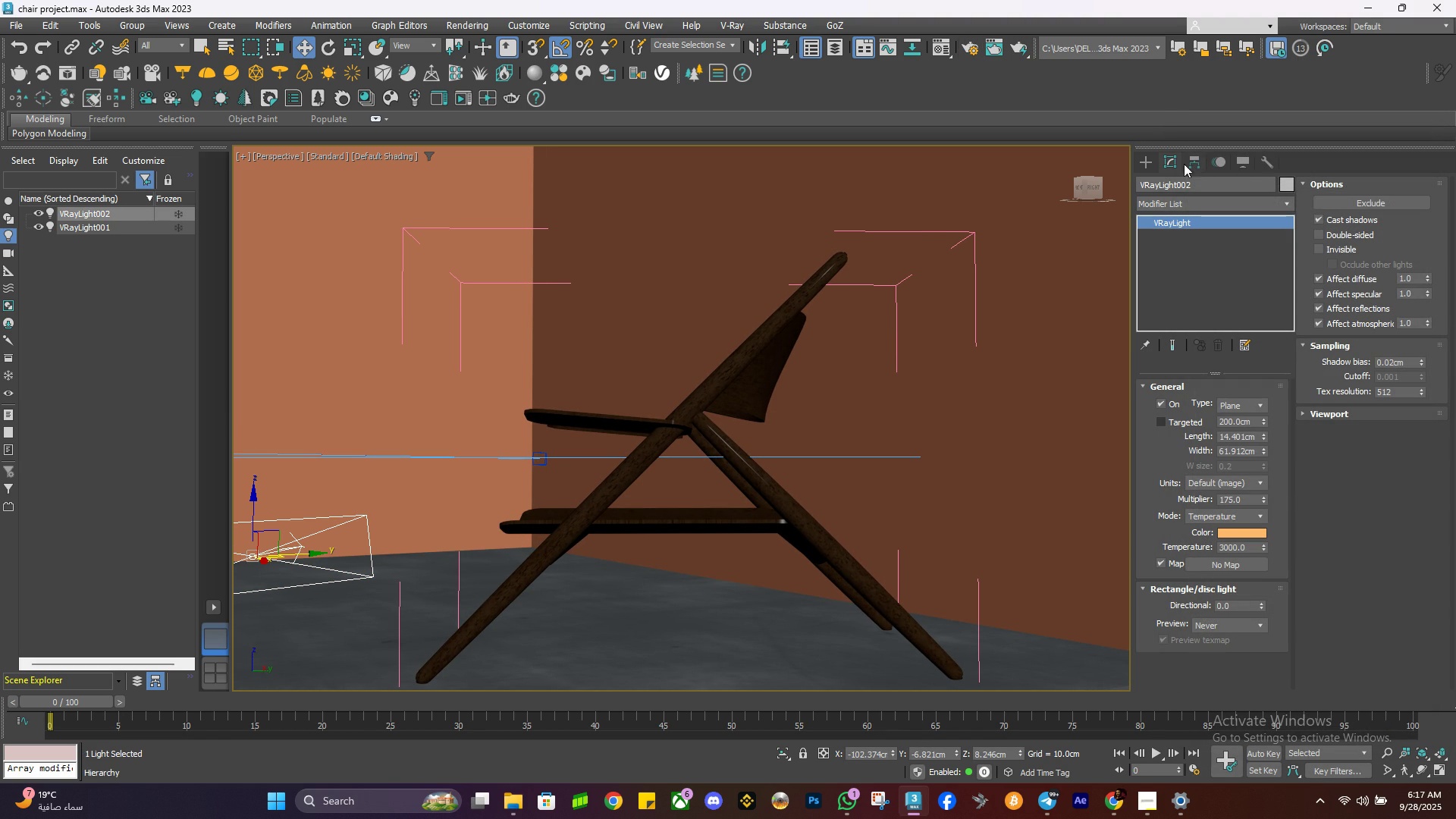 
left_click([1166, 163])
 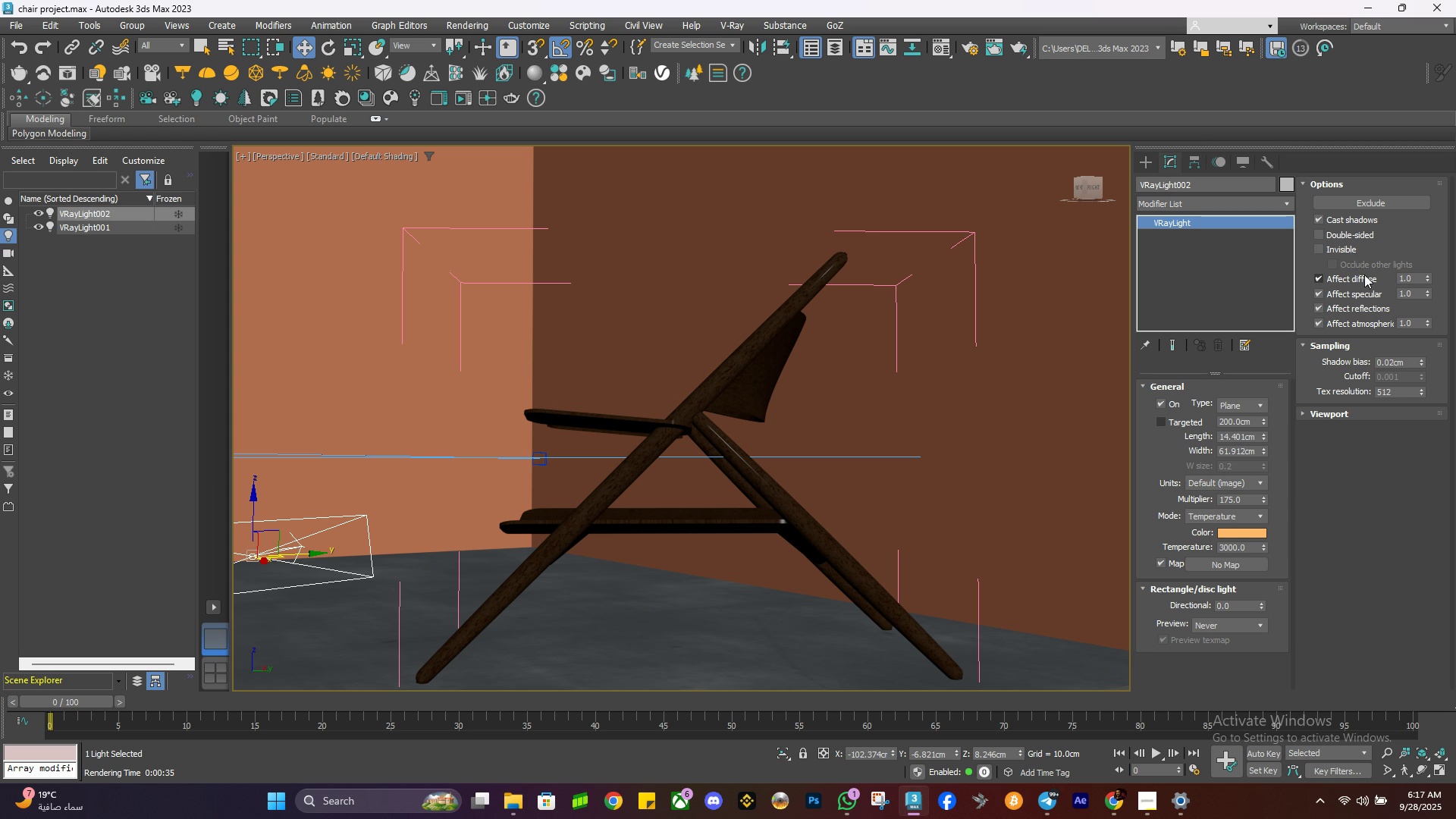 
wait(6.07)
 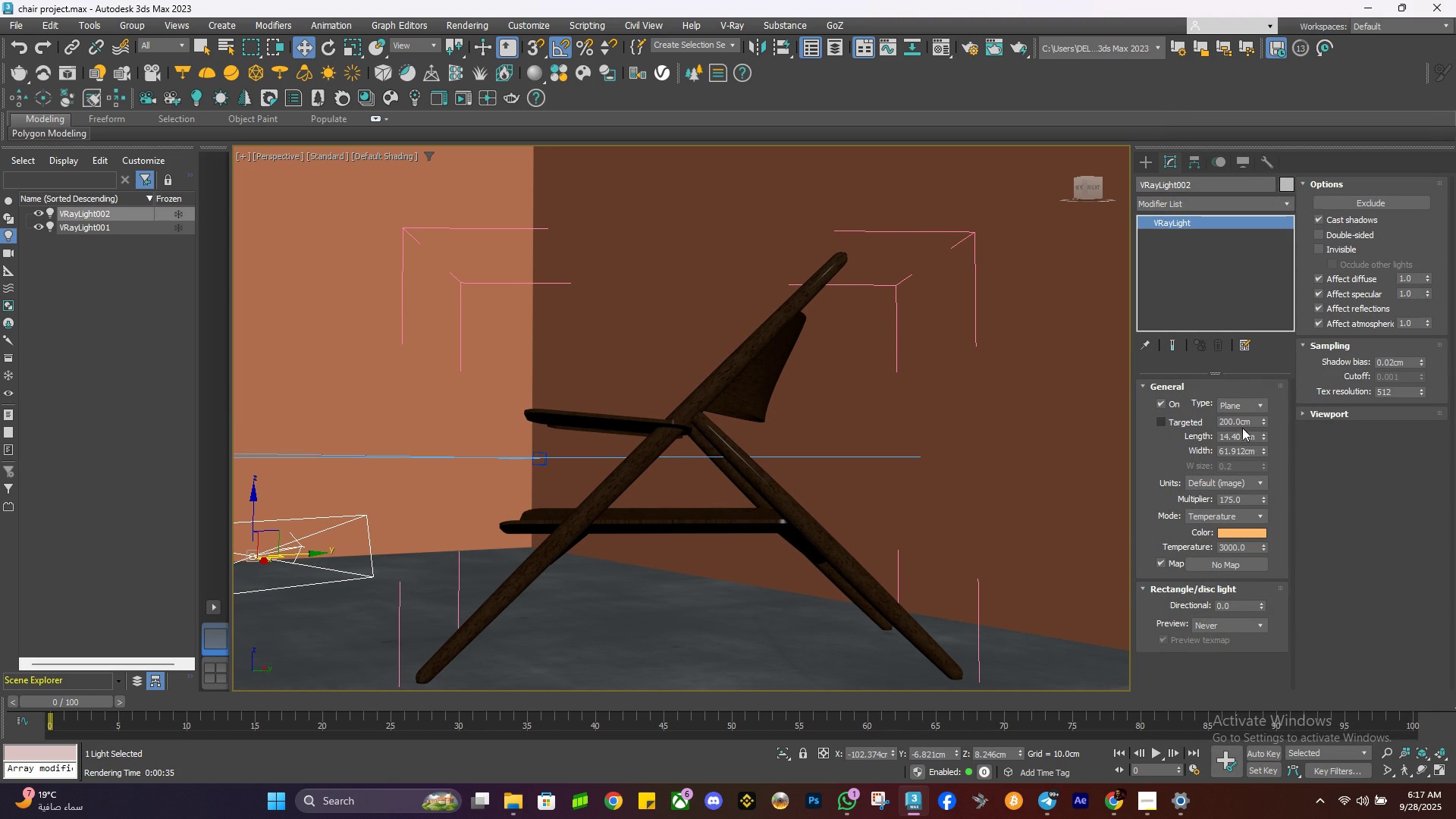 
left_click([1336, 251])
 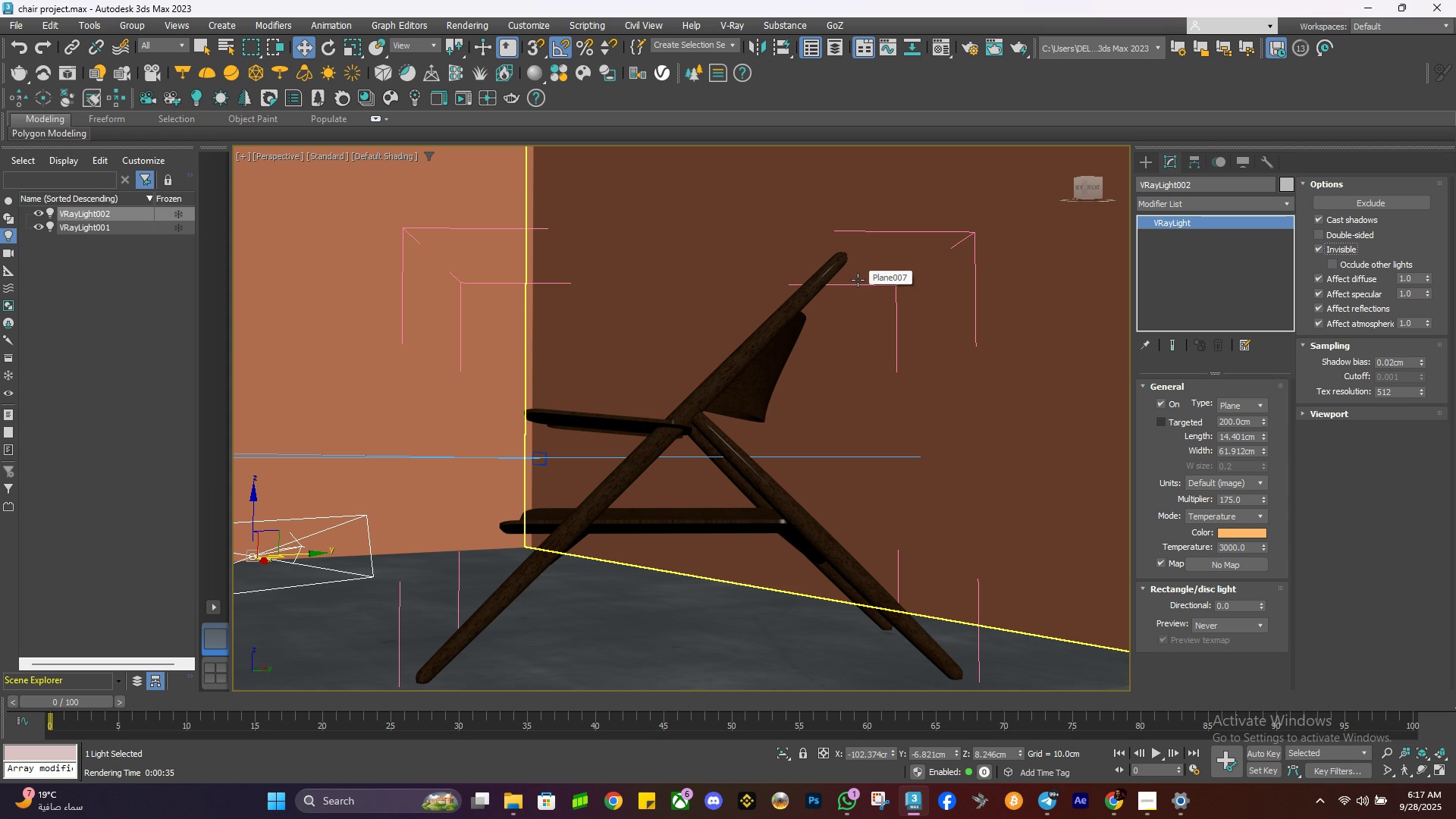 
wait(8.01)
 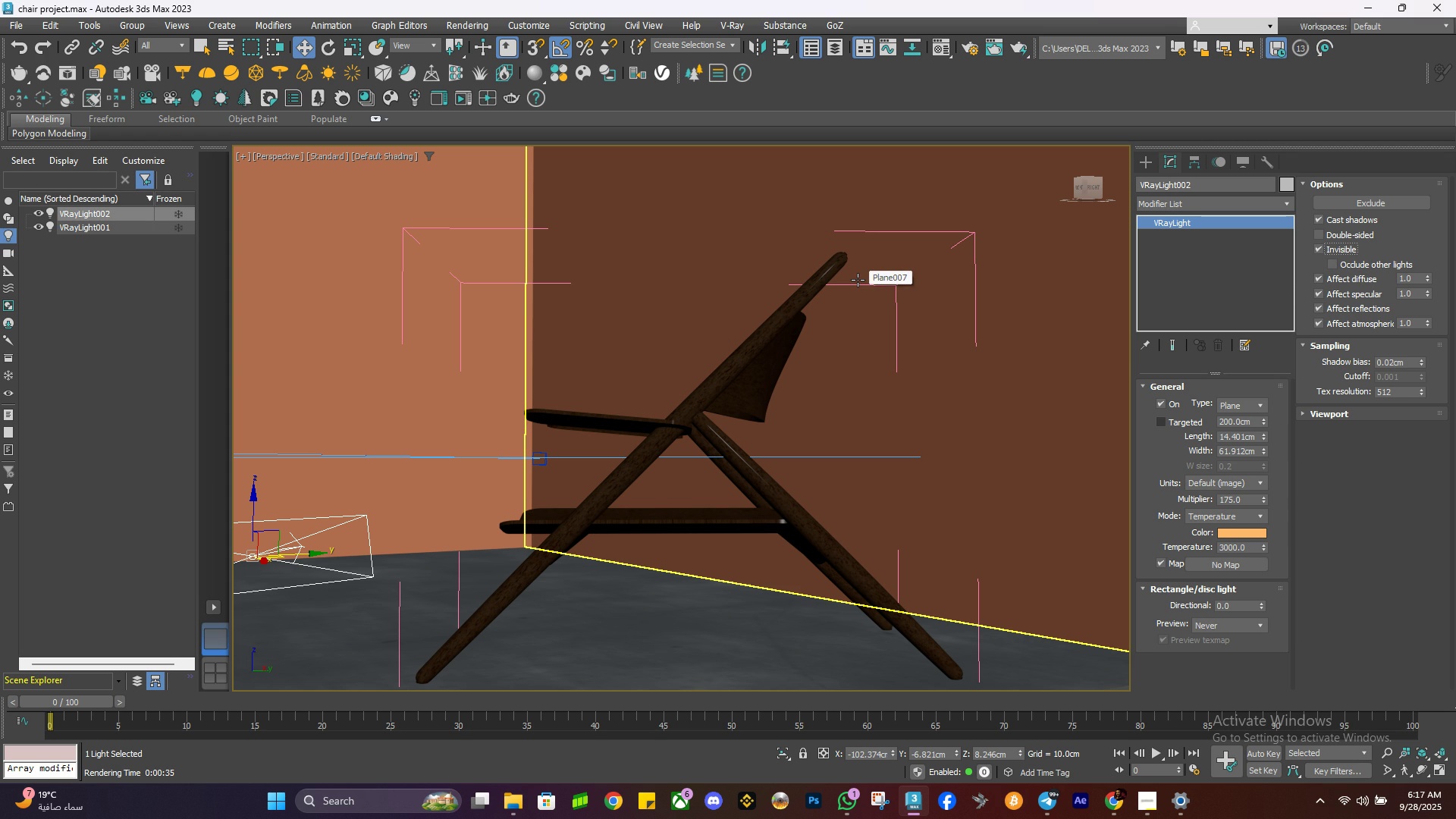 
left_click([966, 46])
 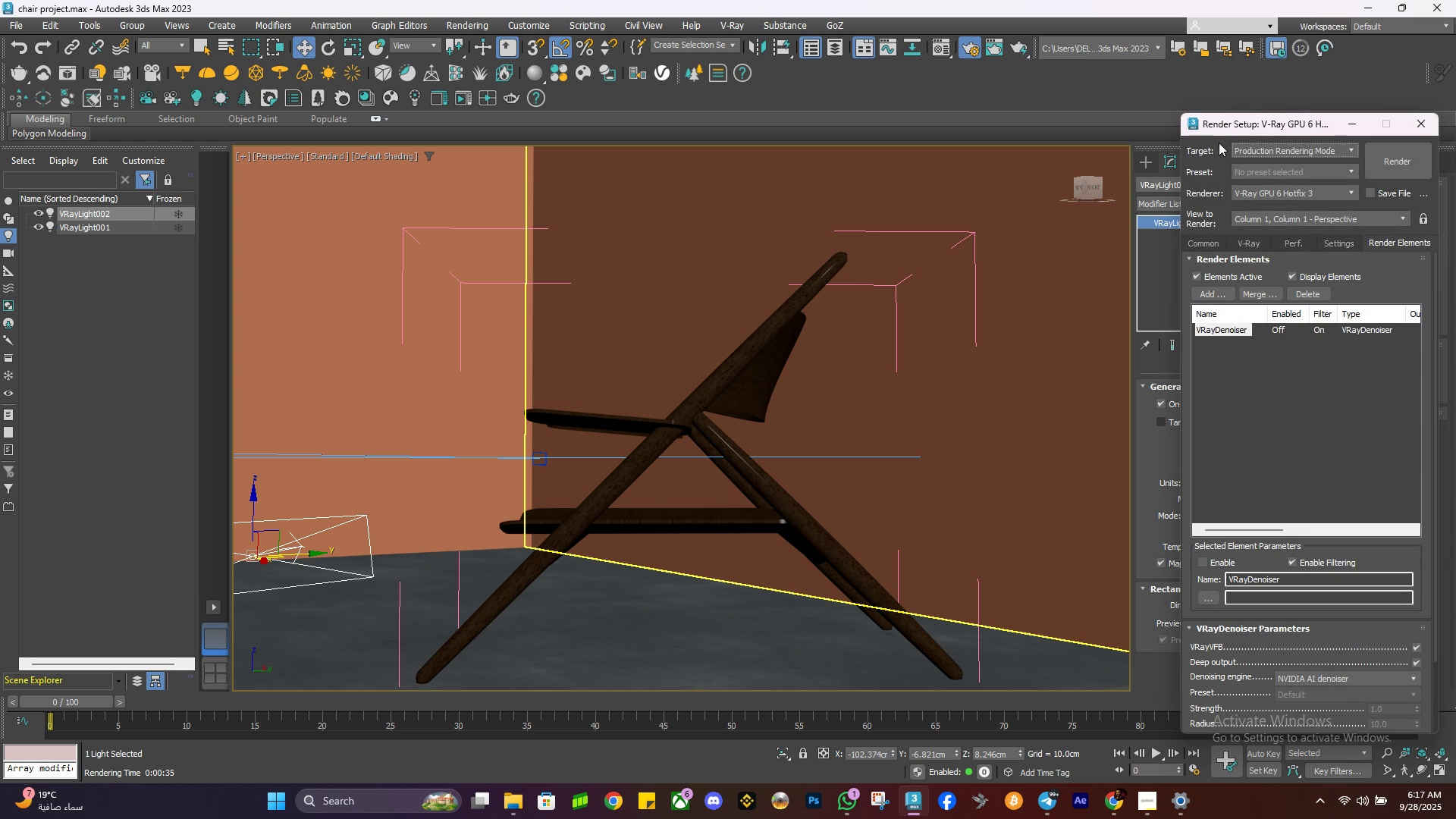 
left_click([1379, 169])
 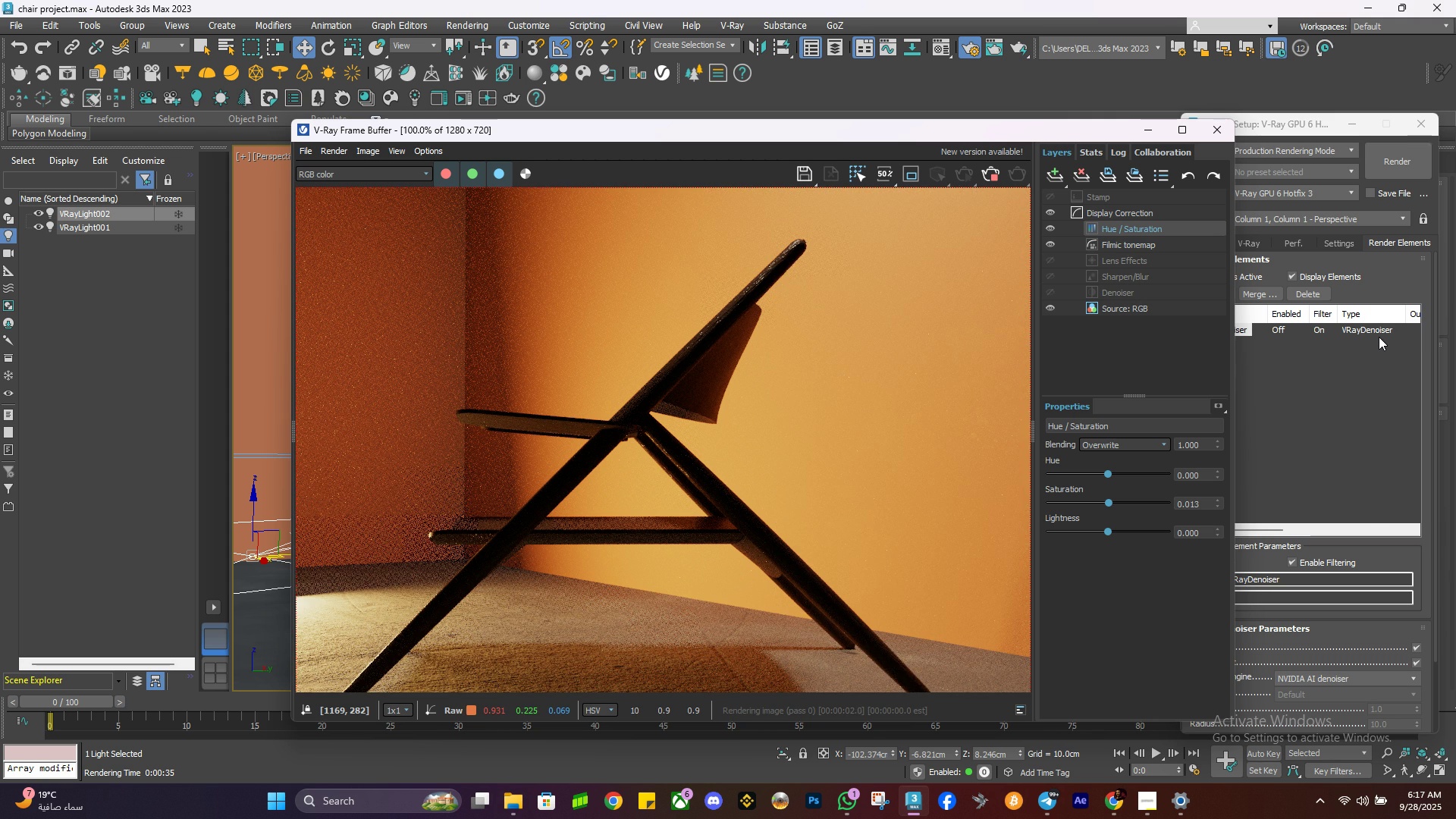 
wait(6.16)
 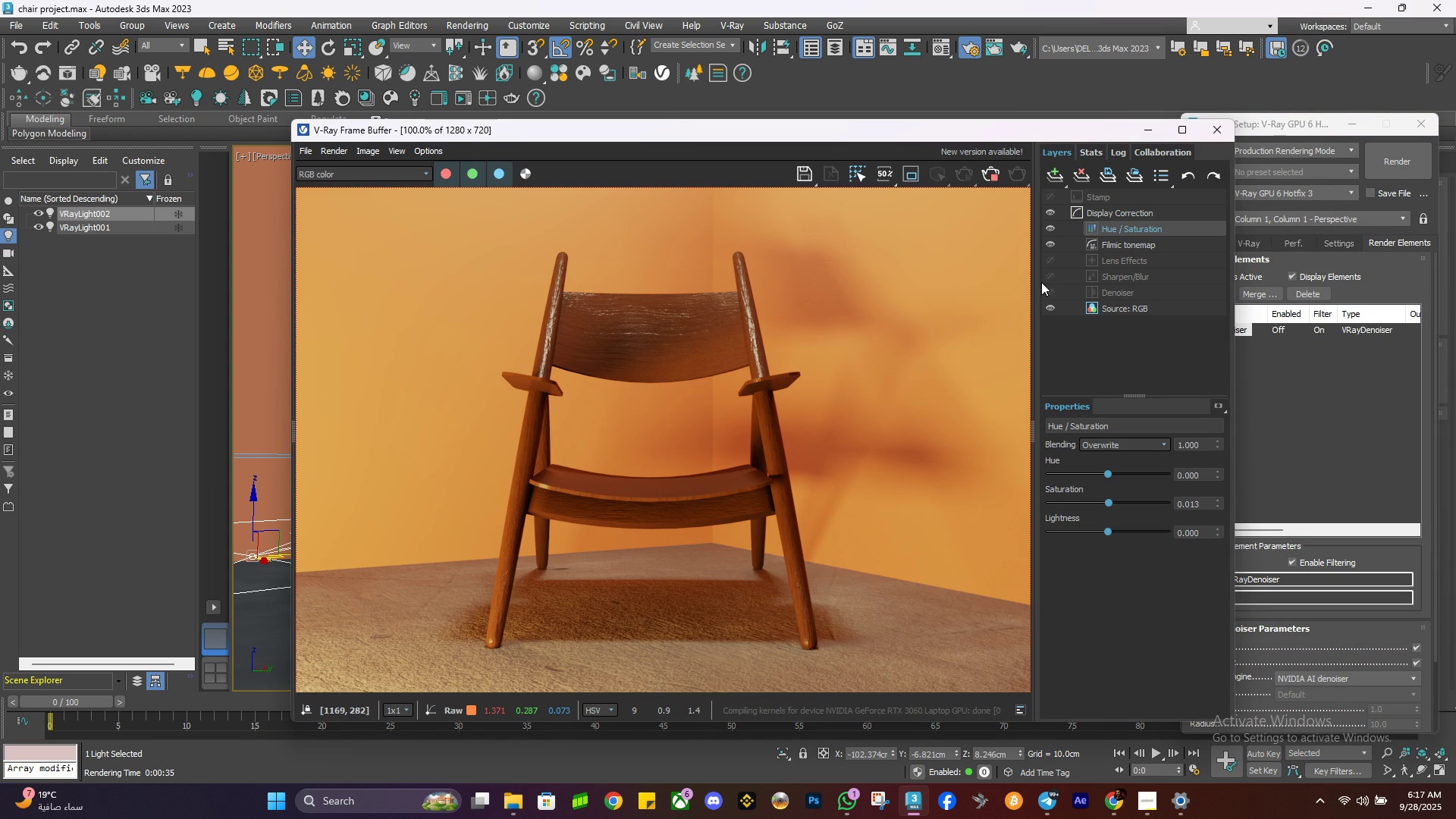 
scroll: coordinate [689, 439], scroll_direction: down, amount: 1.0
 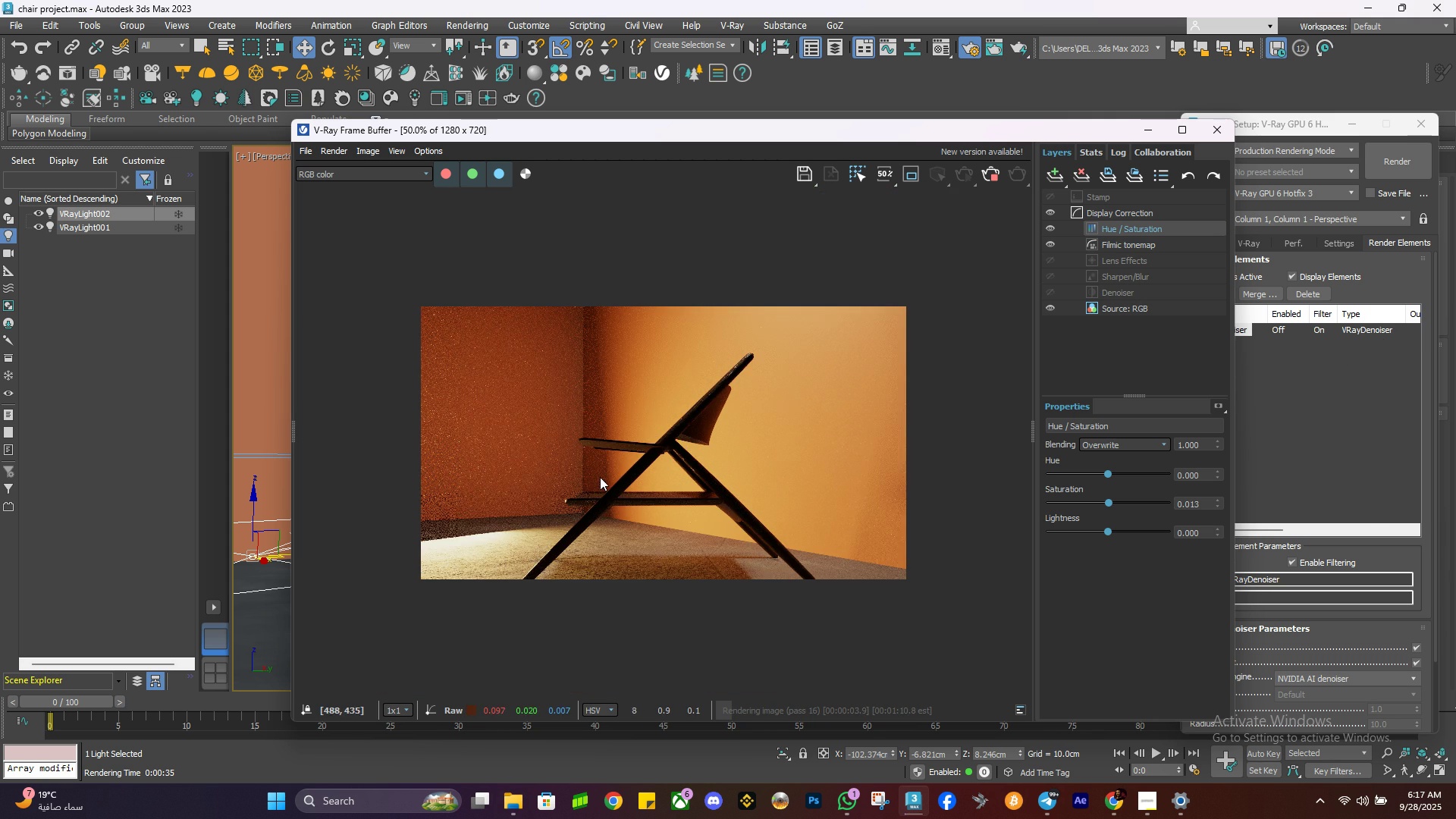 
scroll: coordinate [598, 479], scroll_direction: up, amount: 1.0
 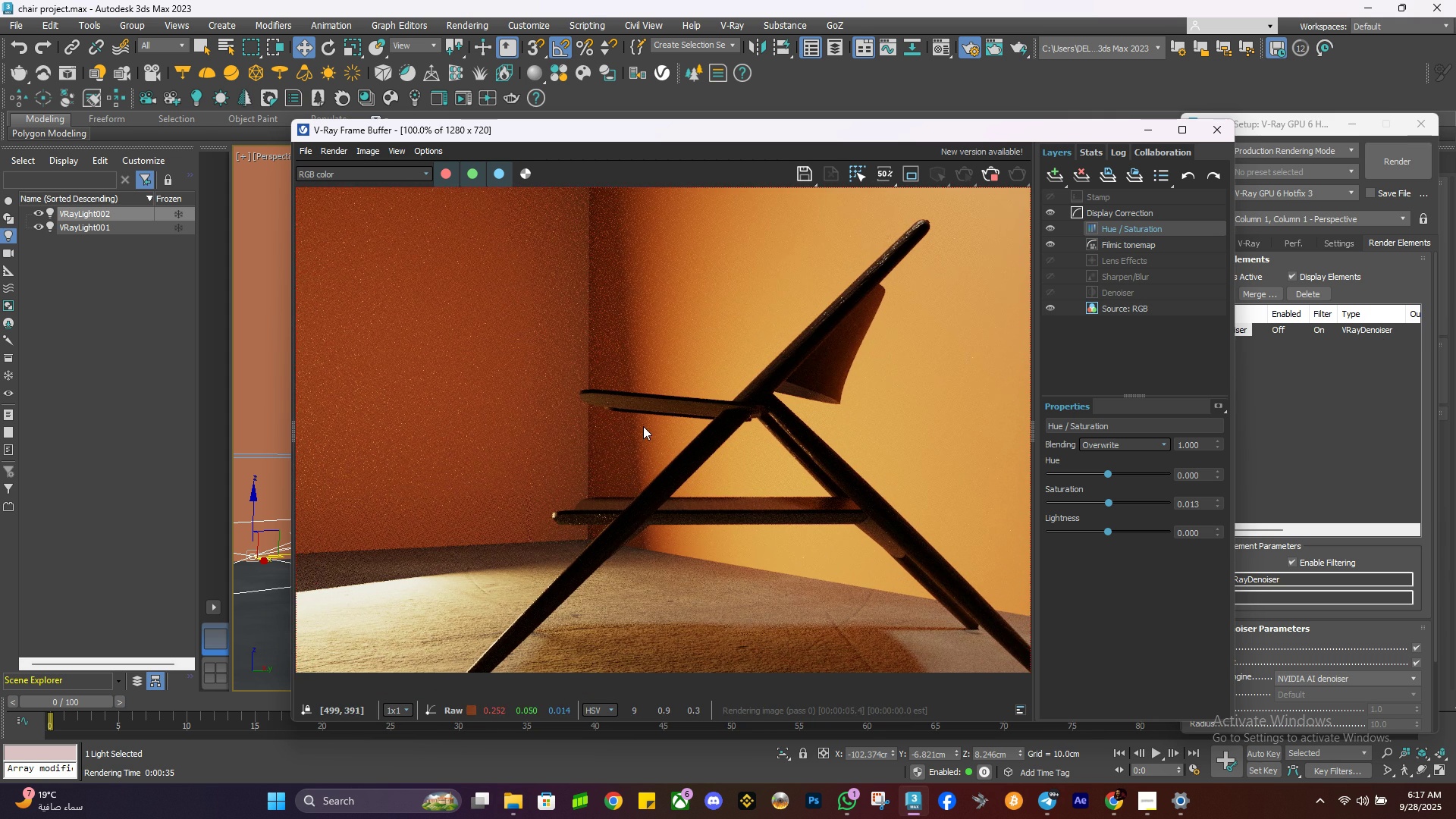 
scroll: coordinate [643, 469], scroll_direction: down, amount: 1.0
 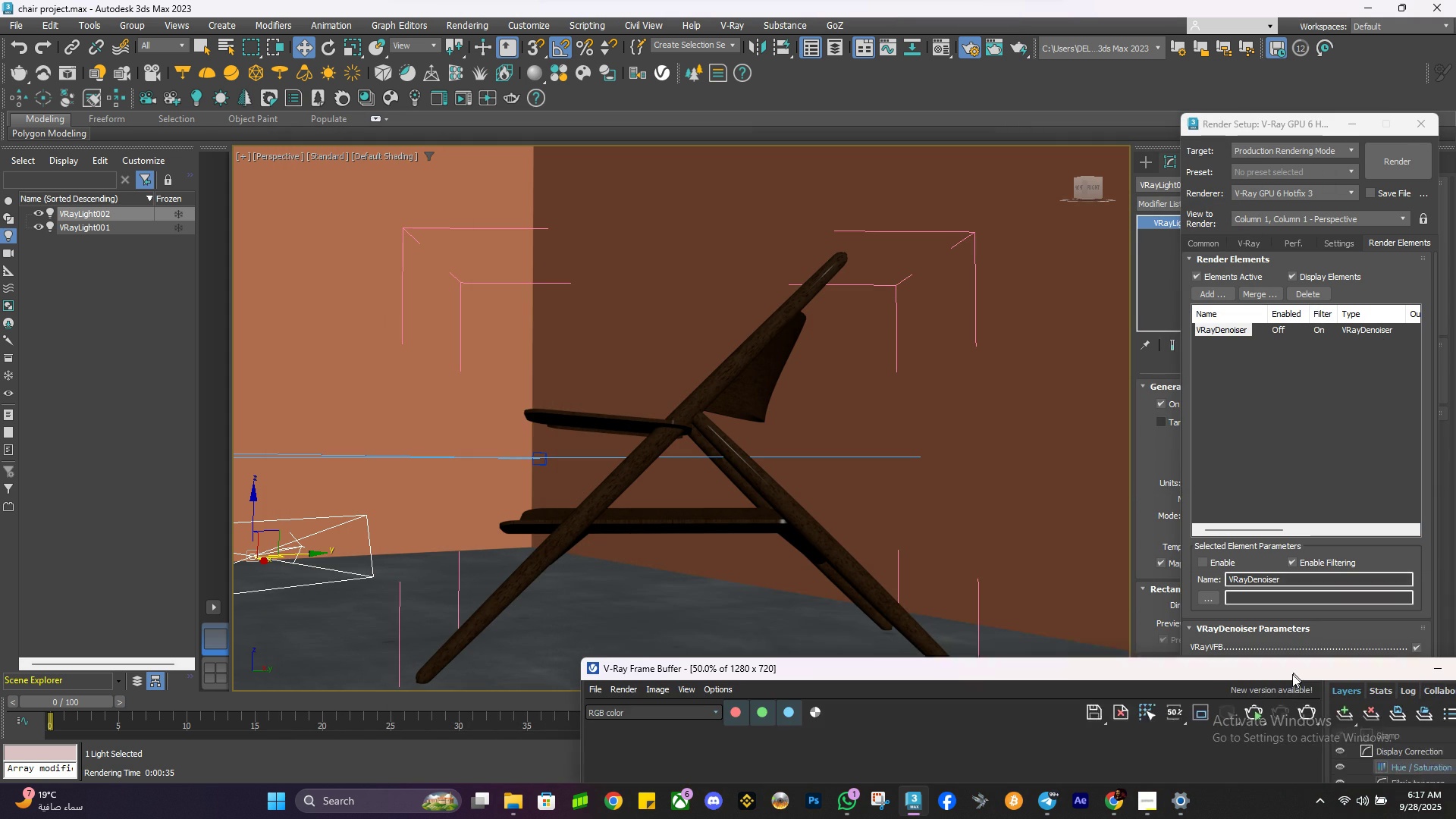 
wait(5.31)
 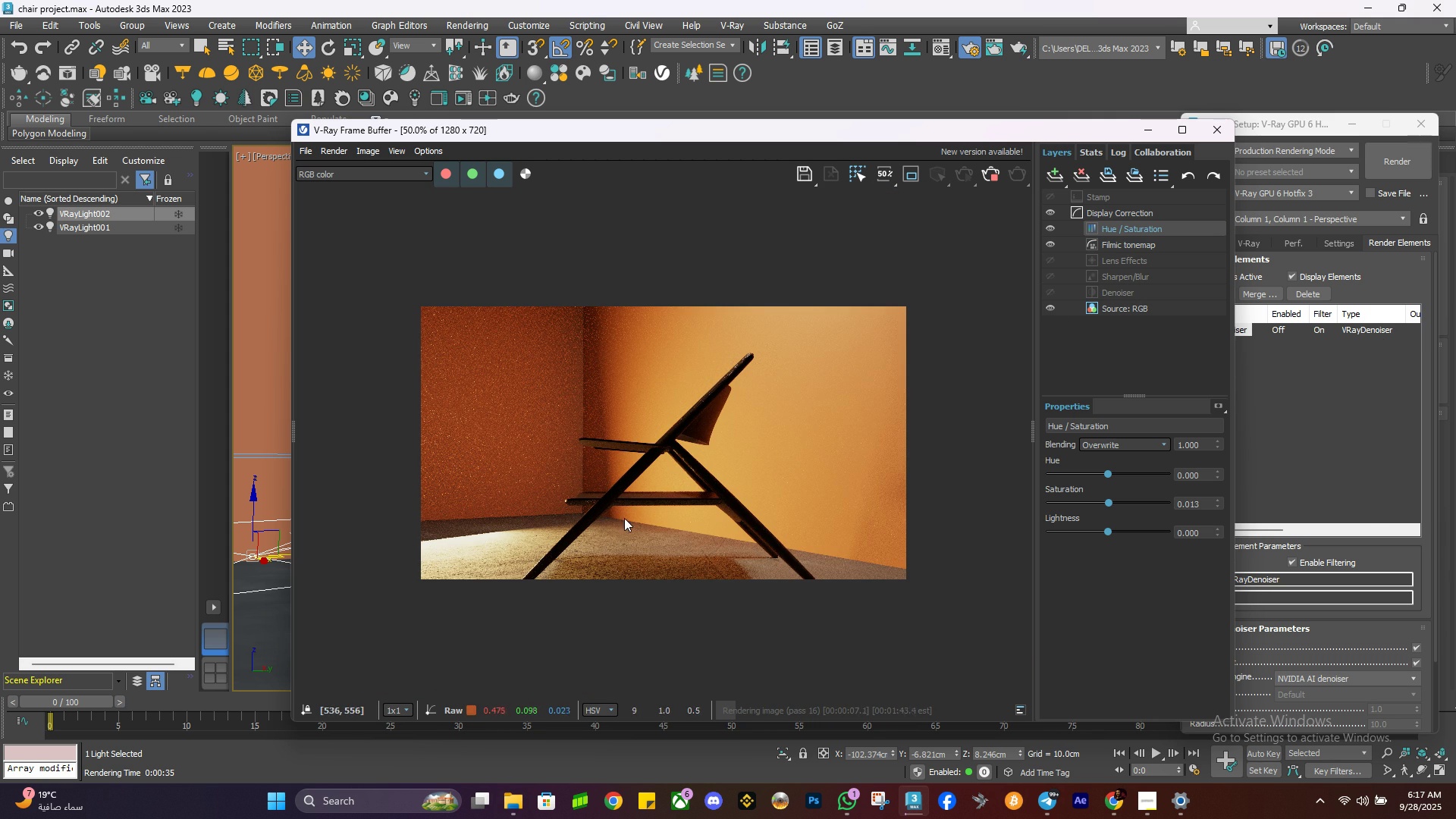 
key(R)
 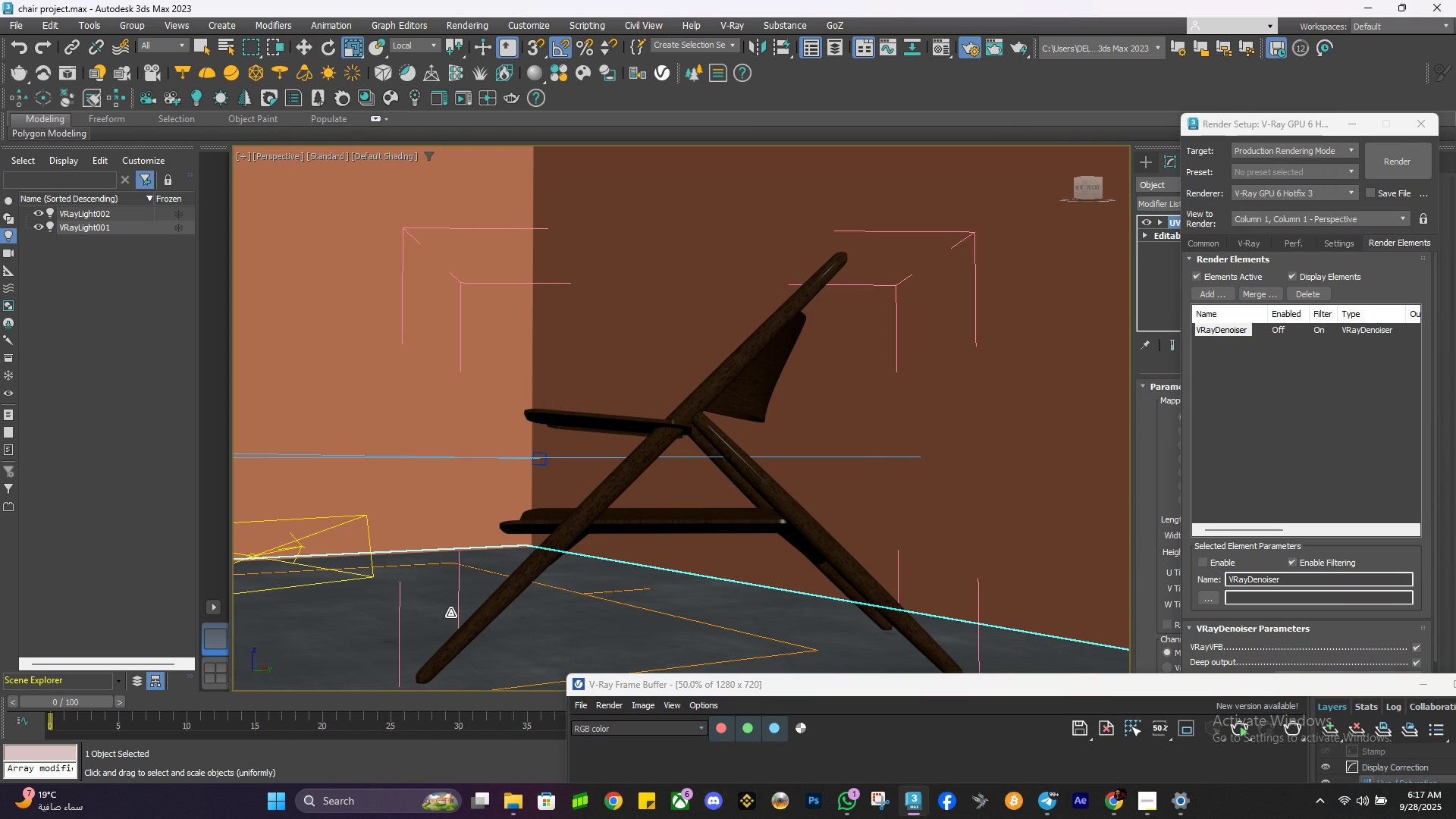 
scroll: coordinate [450, 613], scroll_direction: down, amount: 2.0